 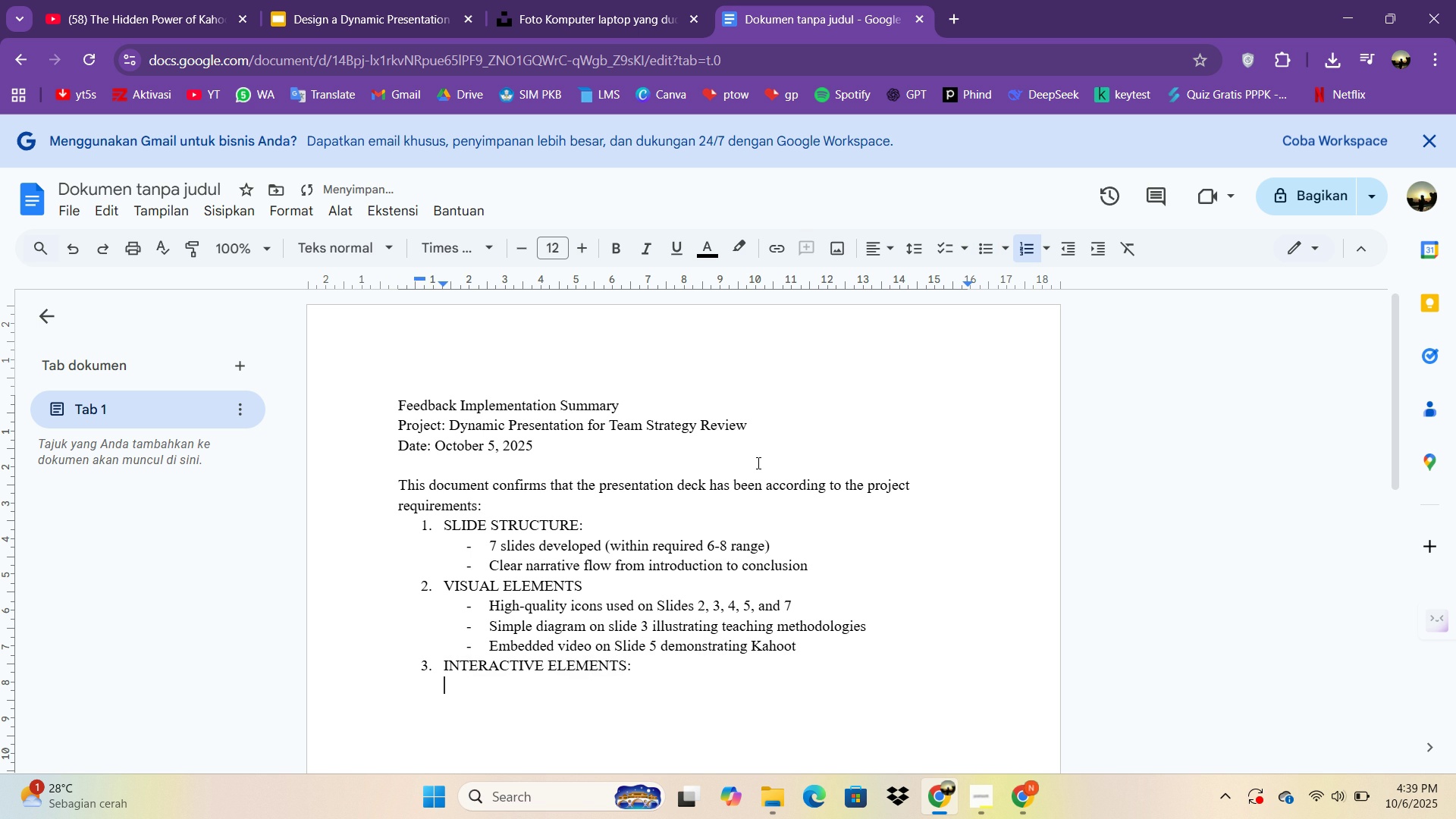 
key(Minus)
 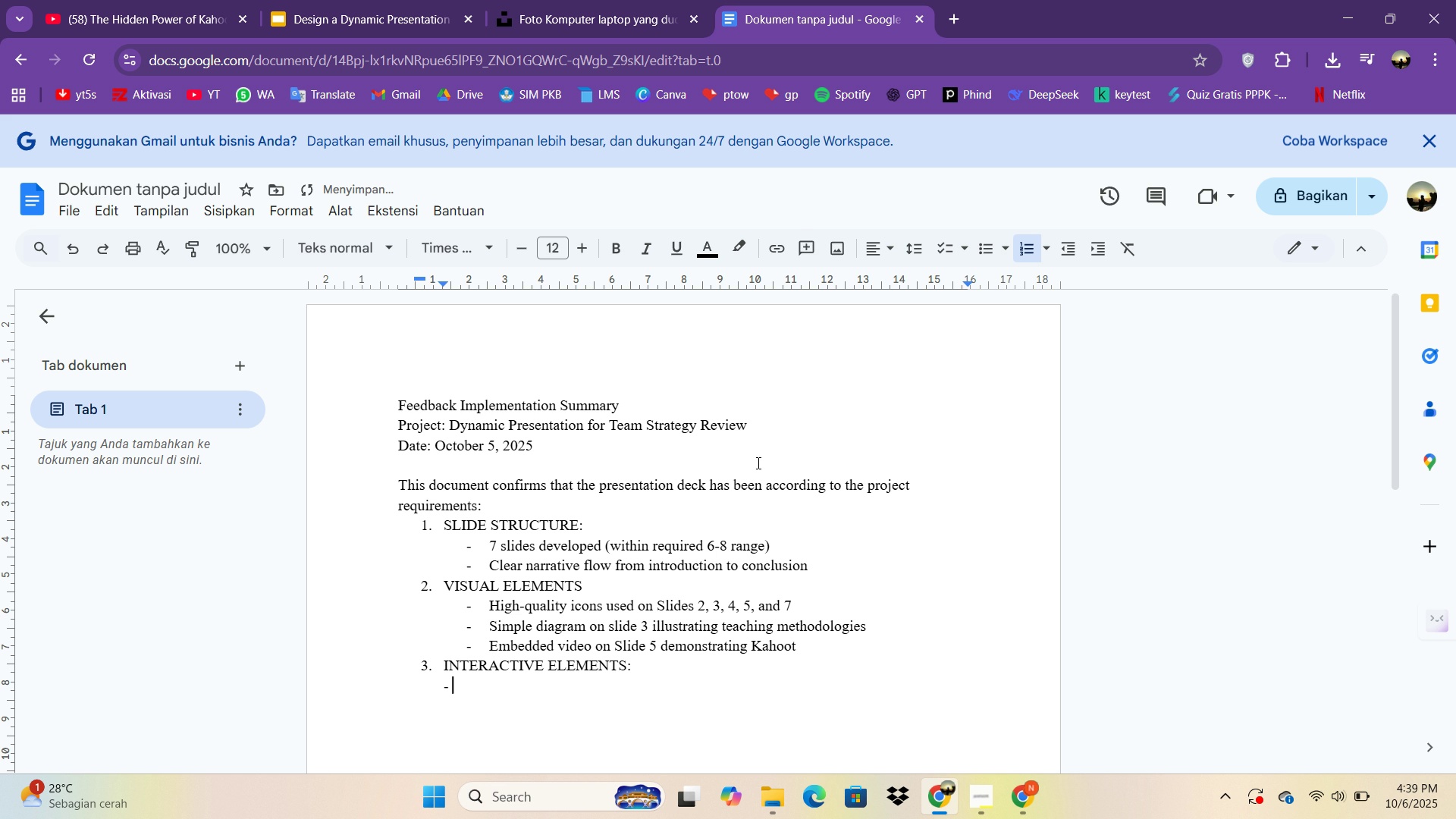 
key(Space)
 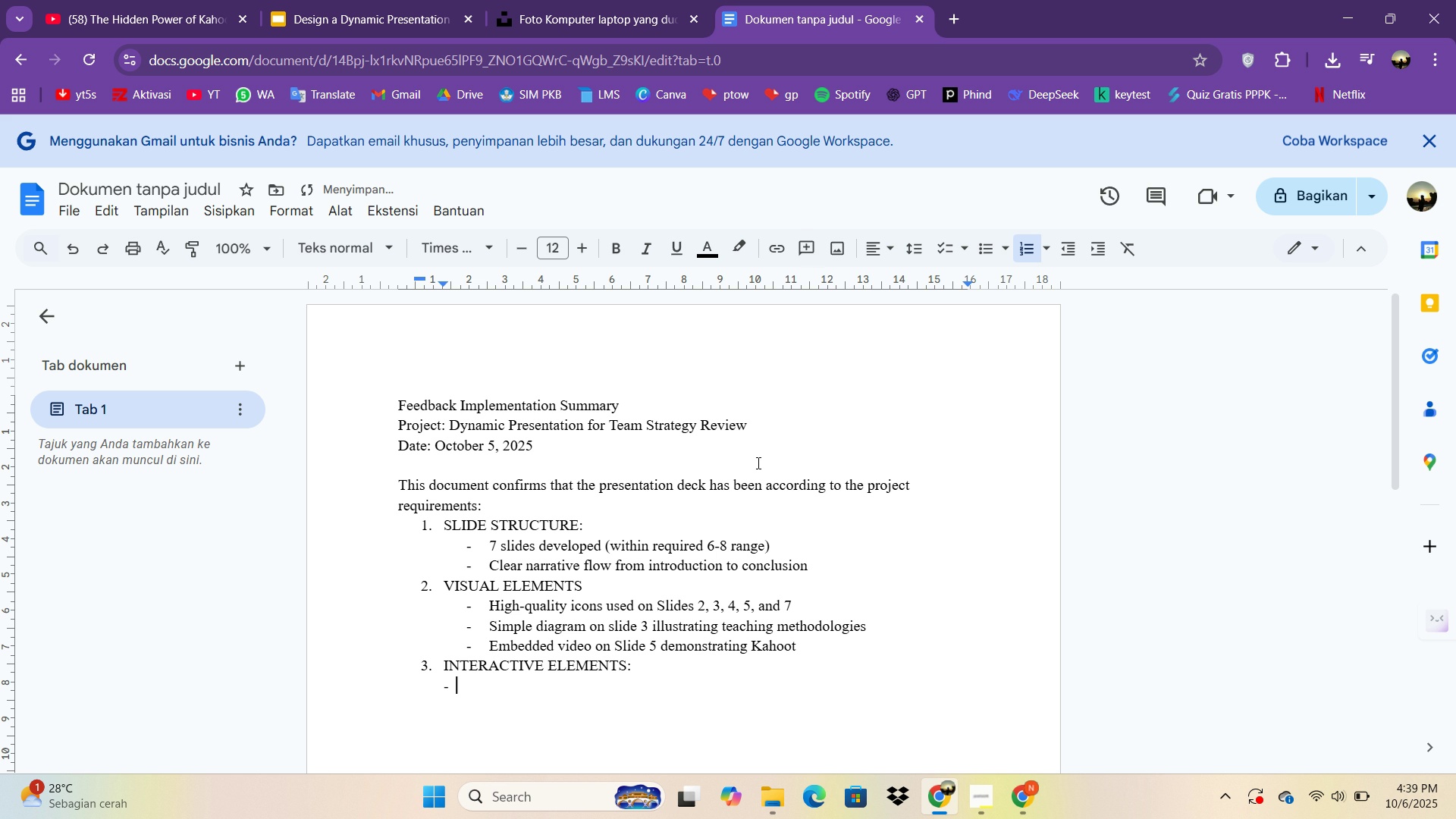 
key(Space)
 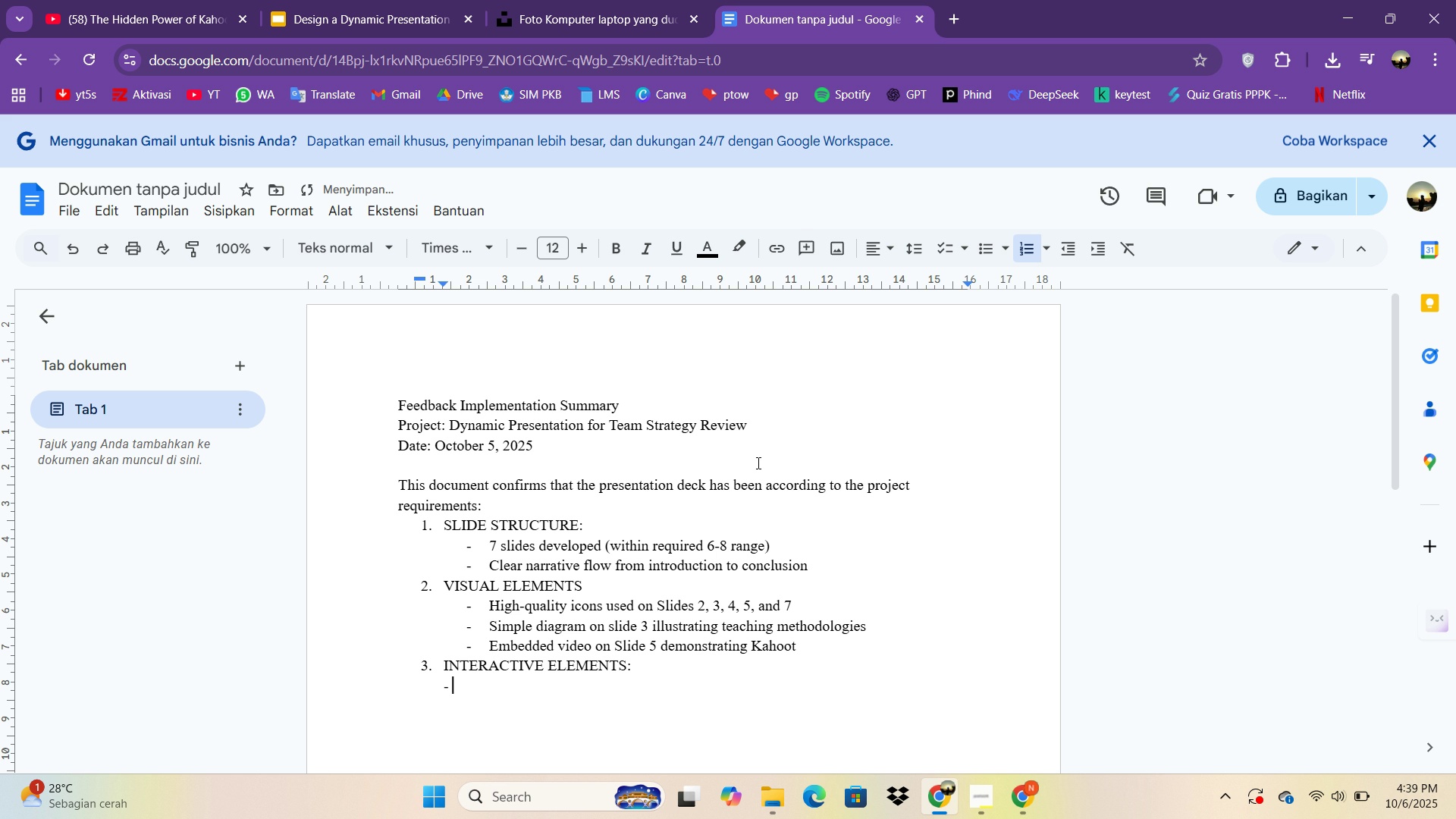 
key(Backspace)
 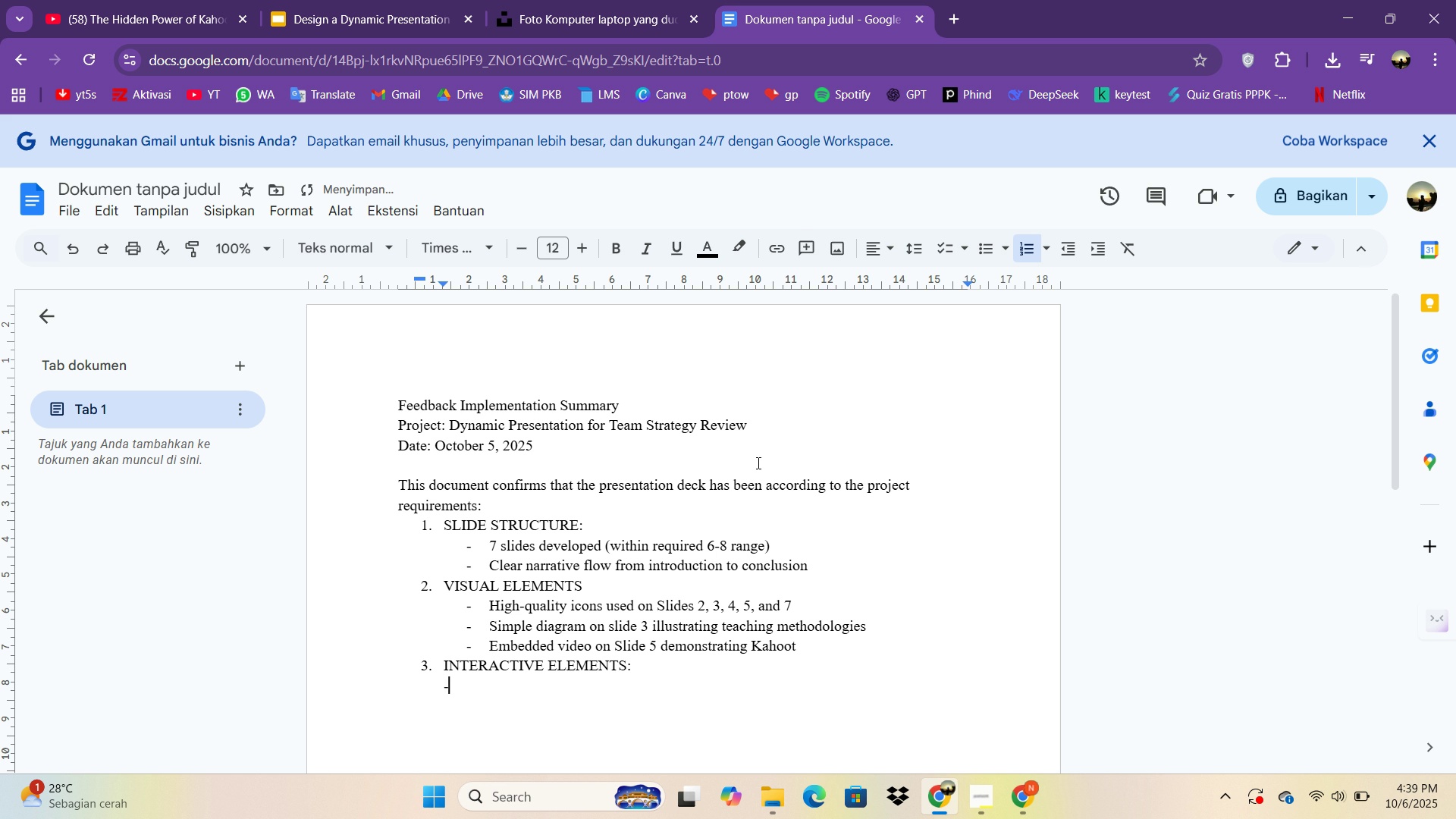 
key(Backspace)
 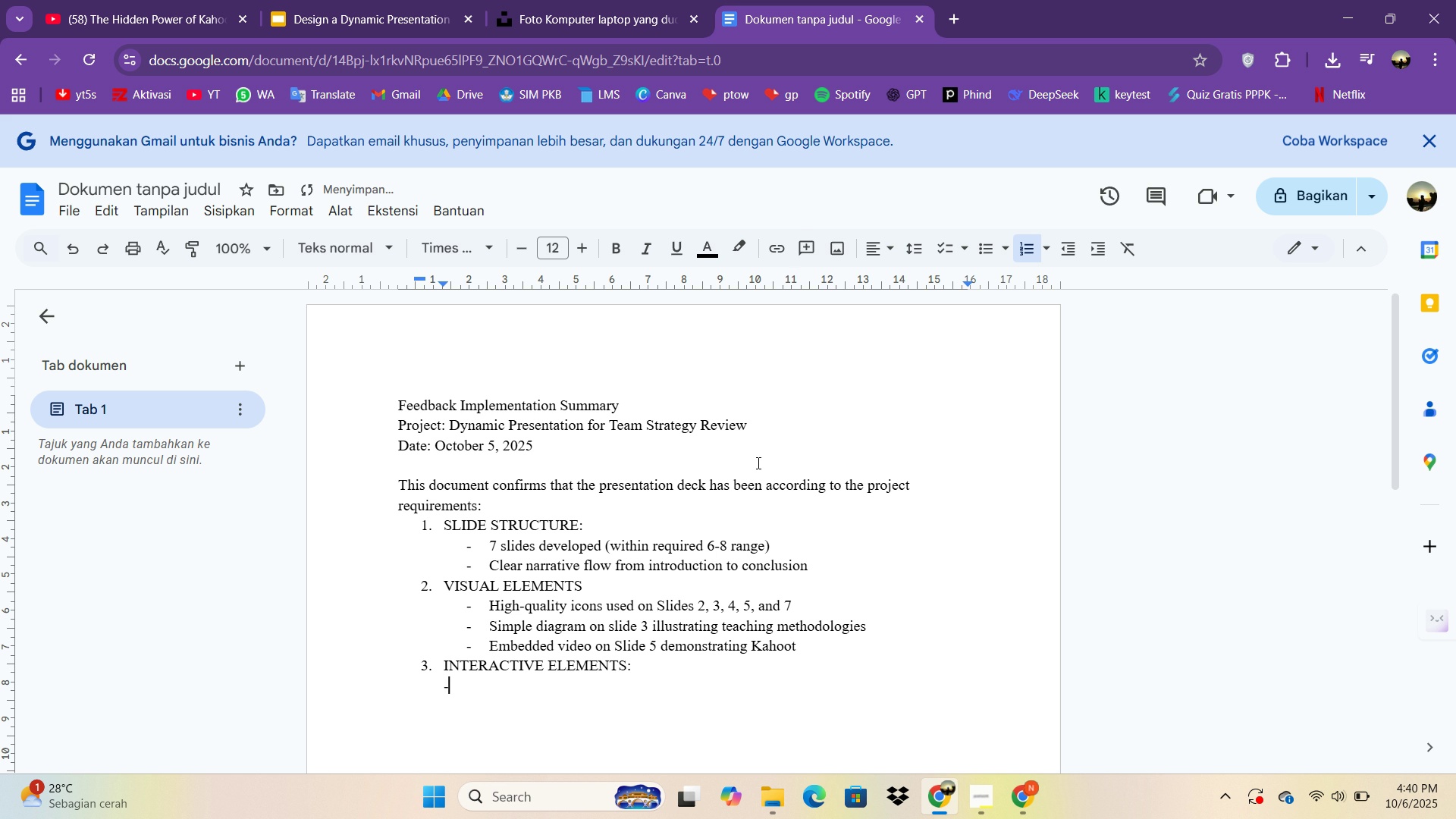 
key(Backspace)
 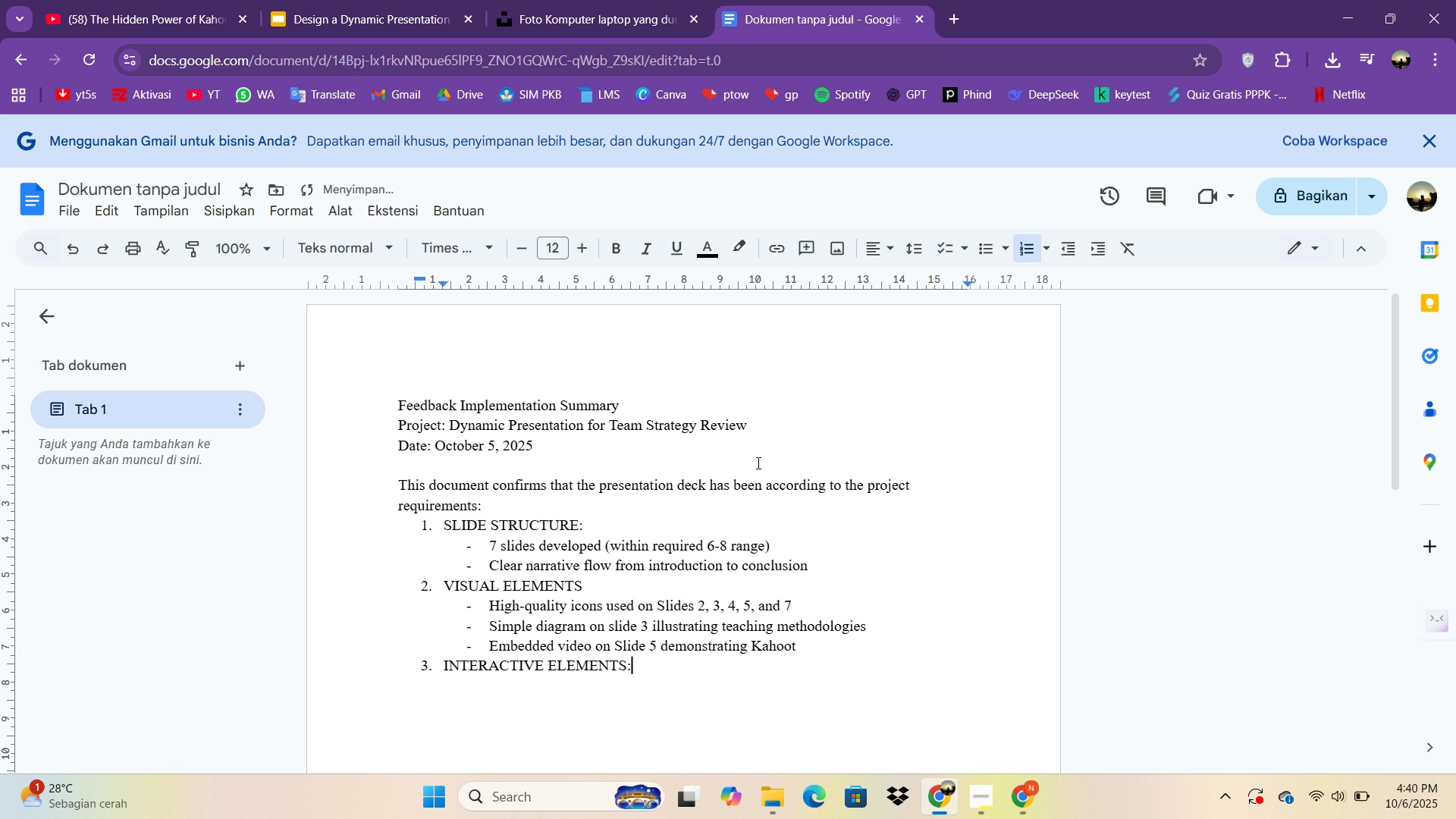 
key(Backspace)
 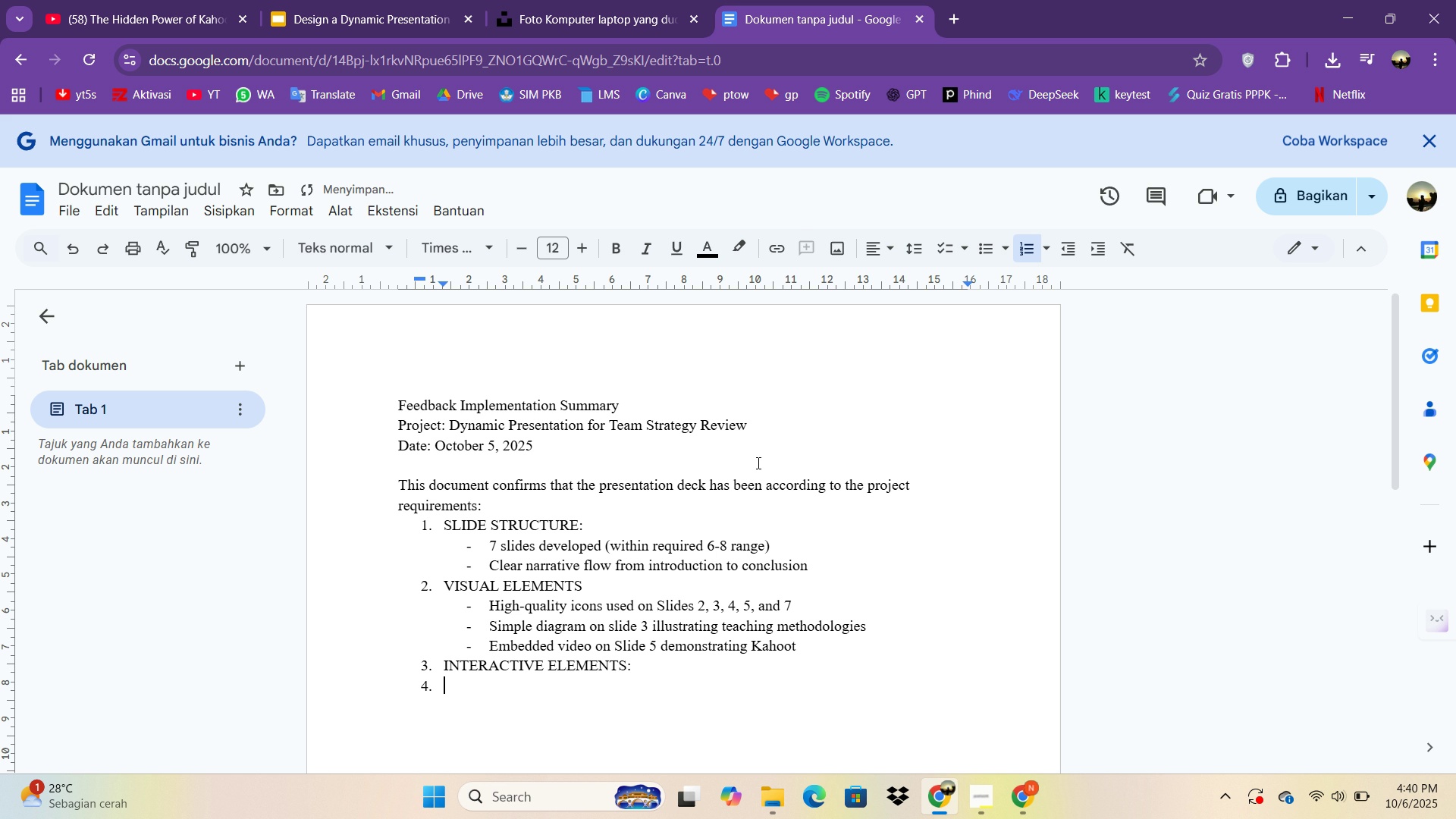 
key(Enter)
 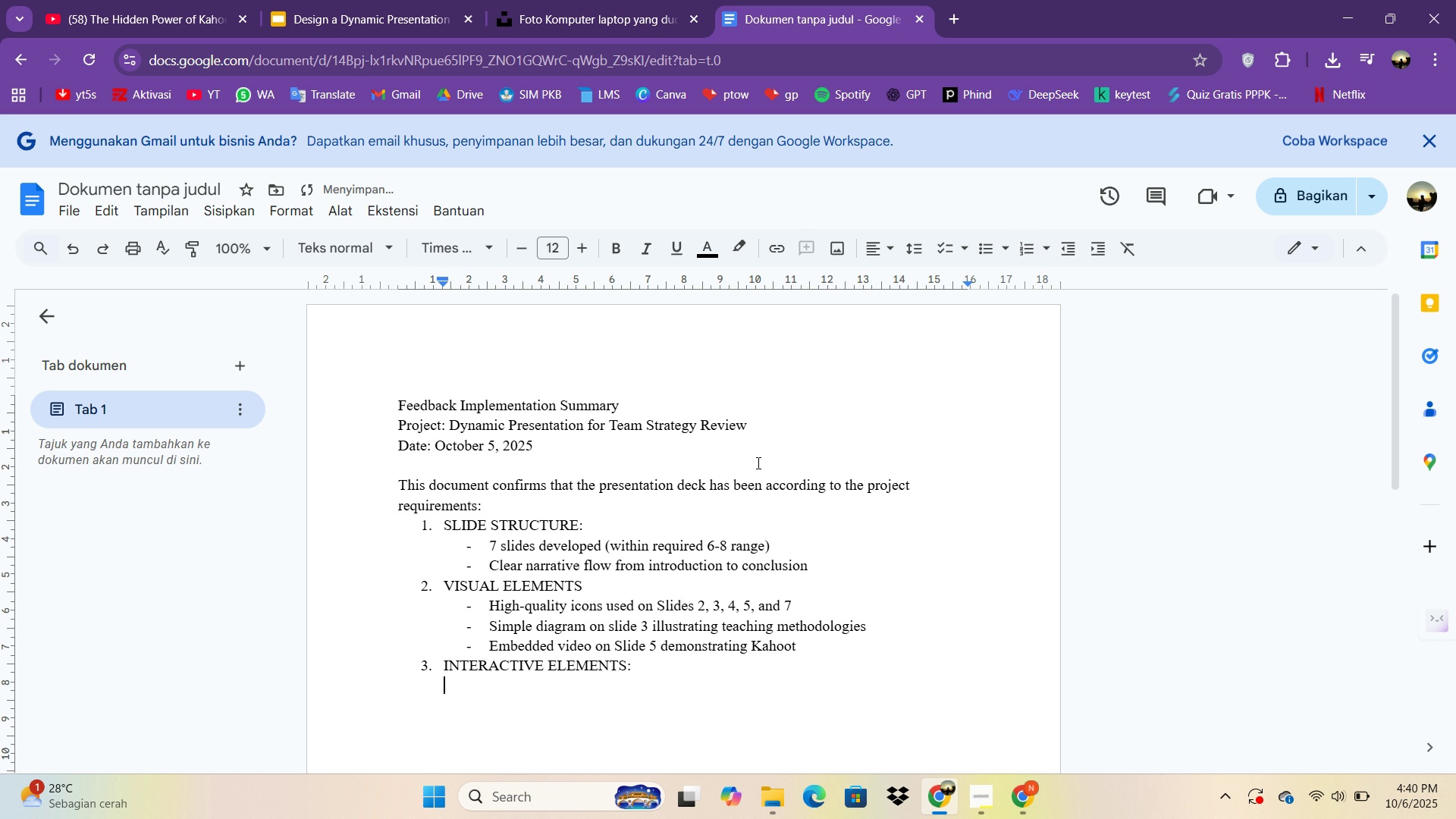 
key(Backspace)
 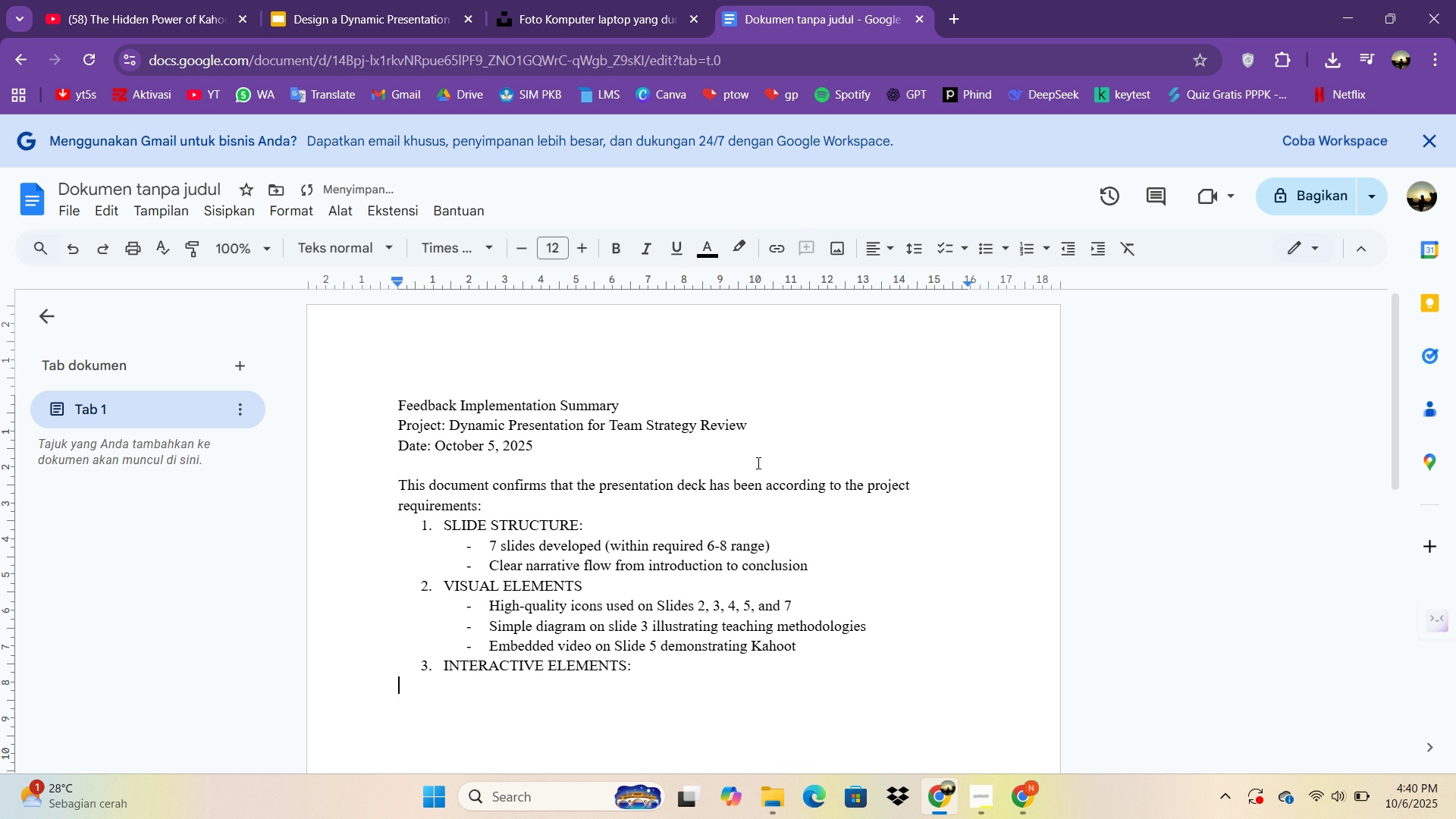 
key(Backspace)
 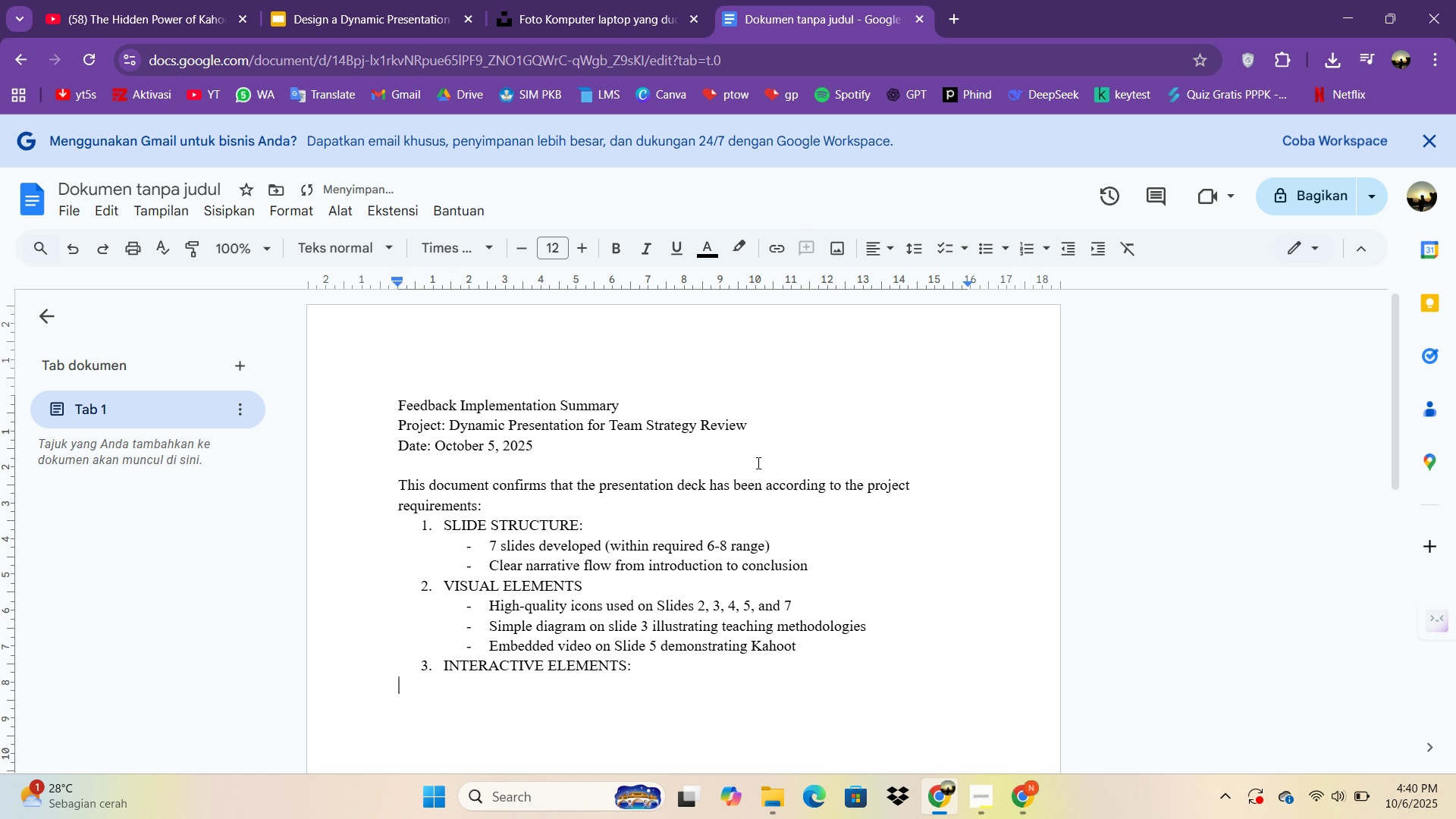 
key(Minus)
 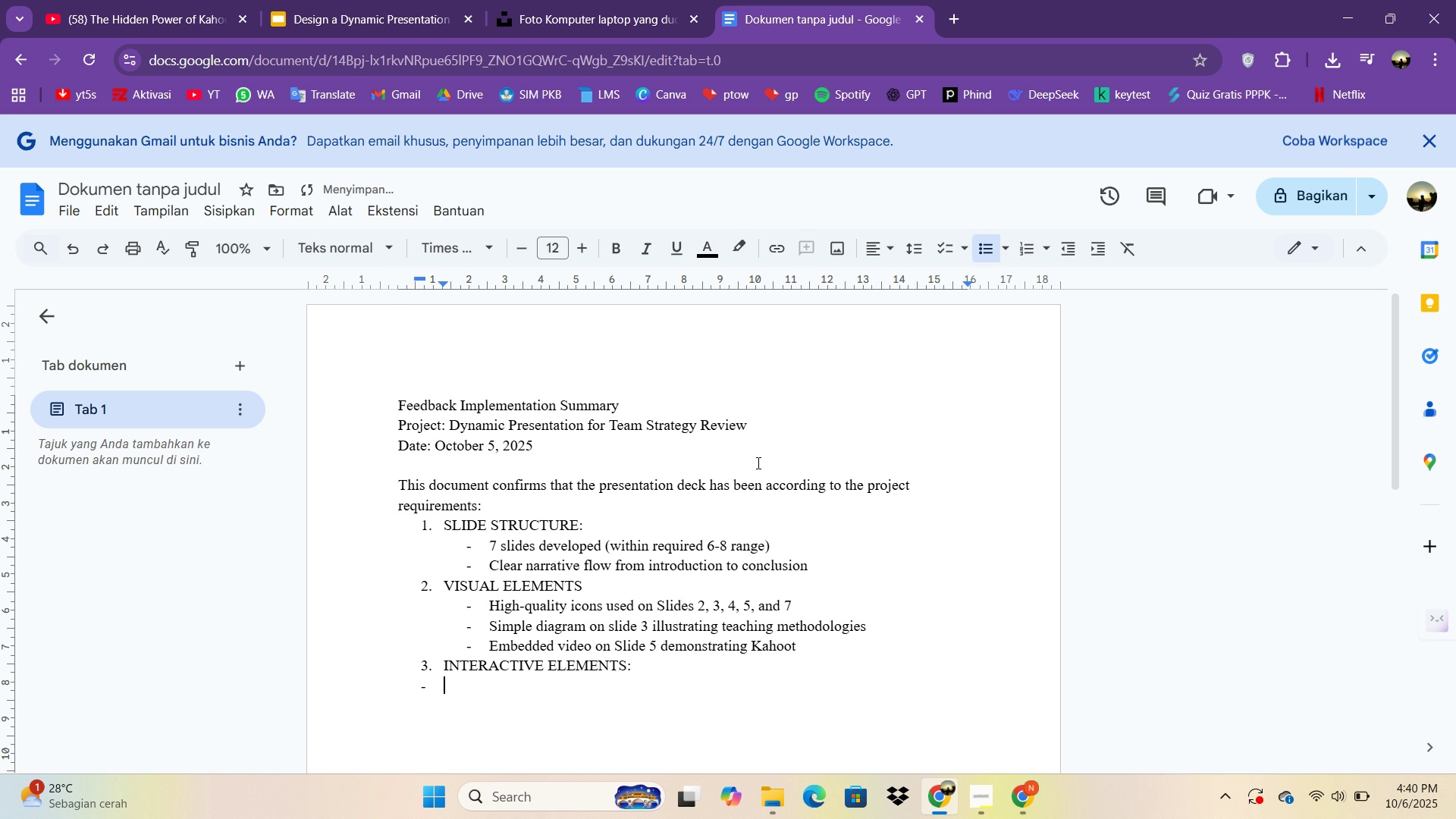 
key(Space)
 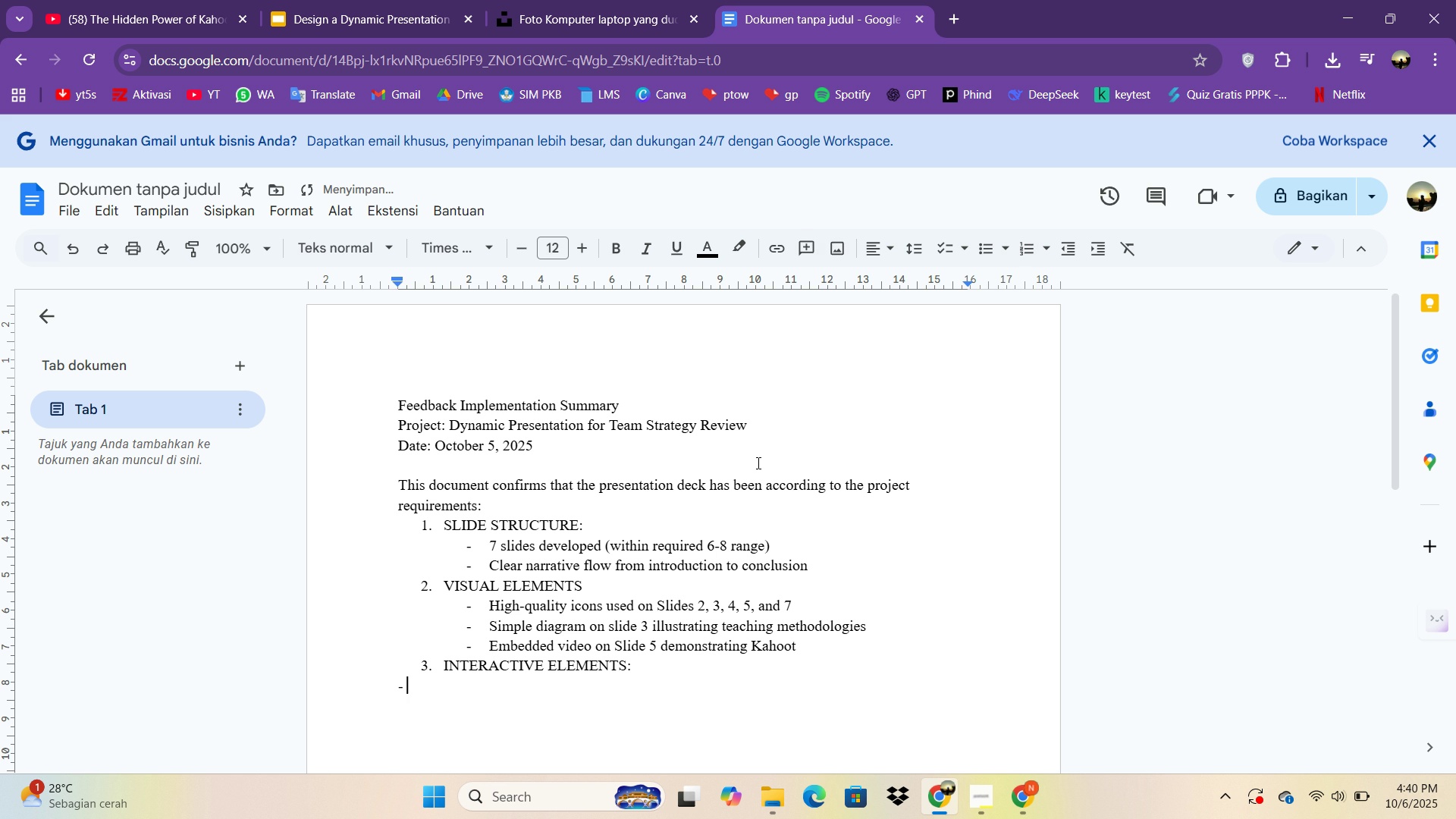 
key(Backspace)
 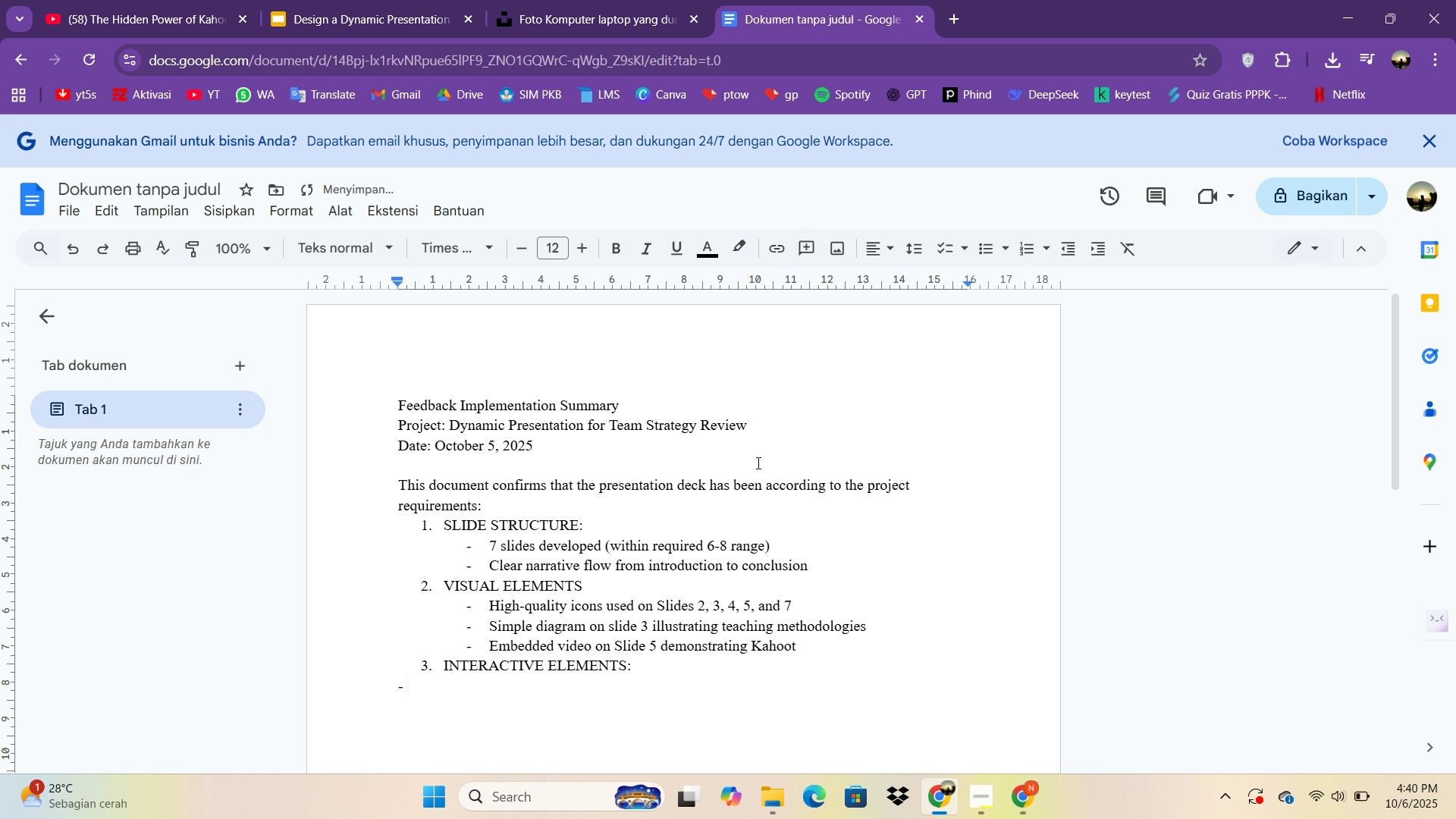 
key(ArrowLeft)
 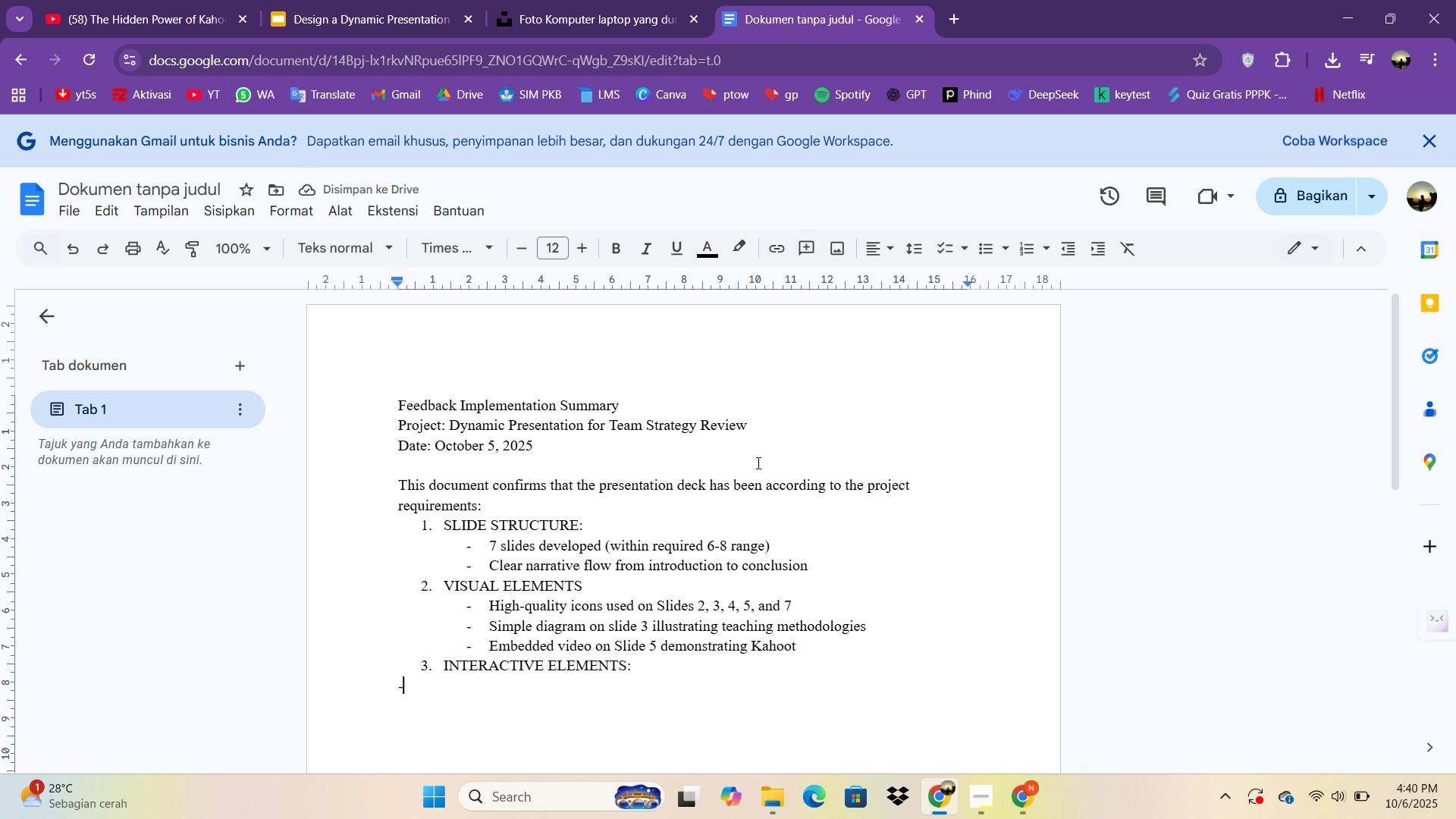 
key(Backslash)
 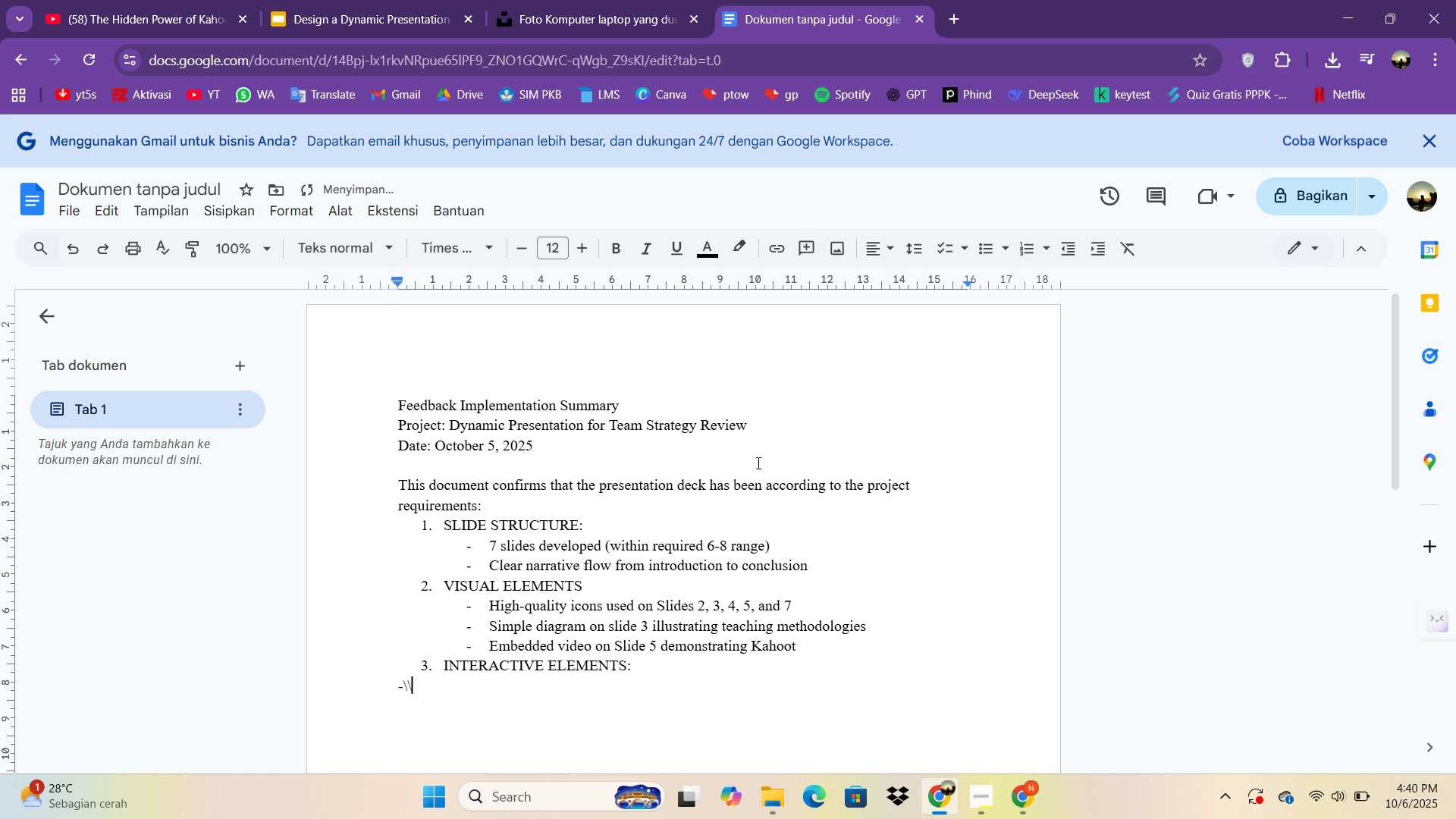 
key(Backslash)
 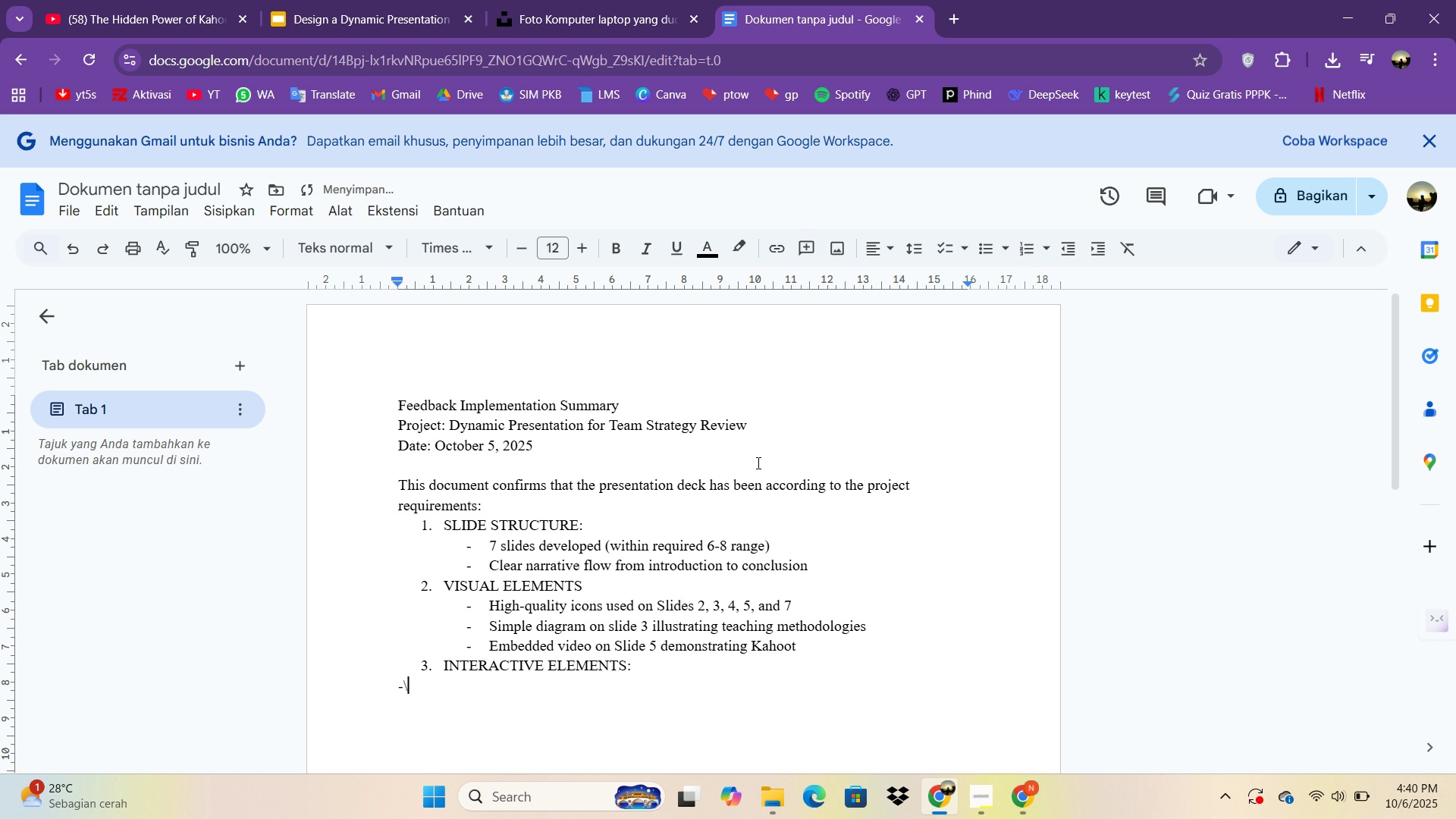 
key(Backspace)
 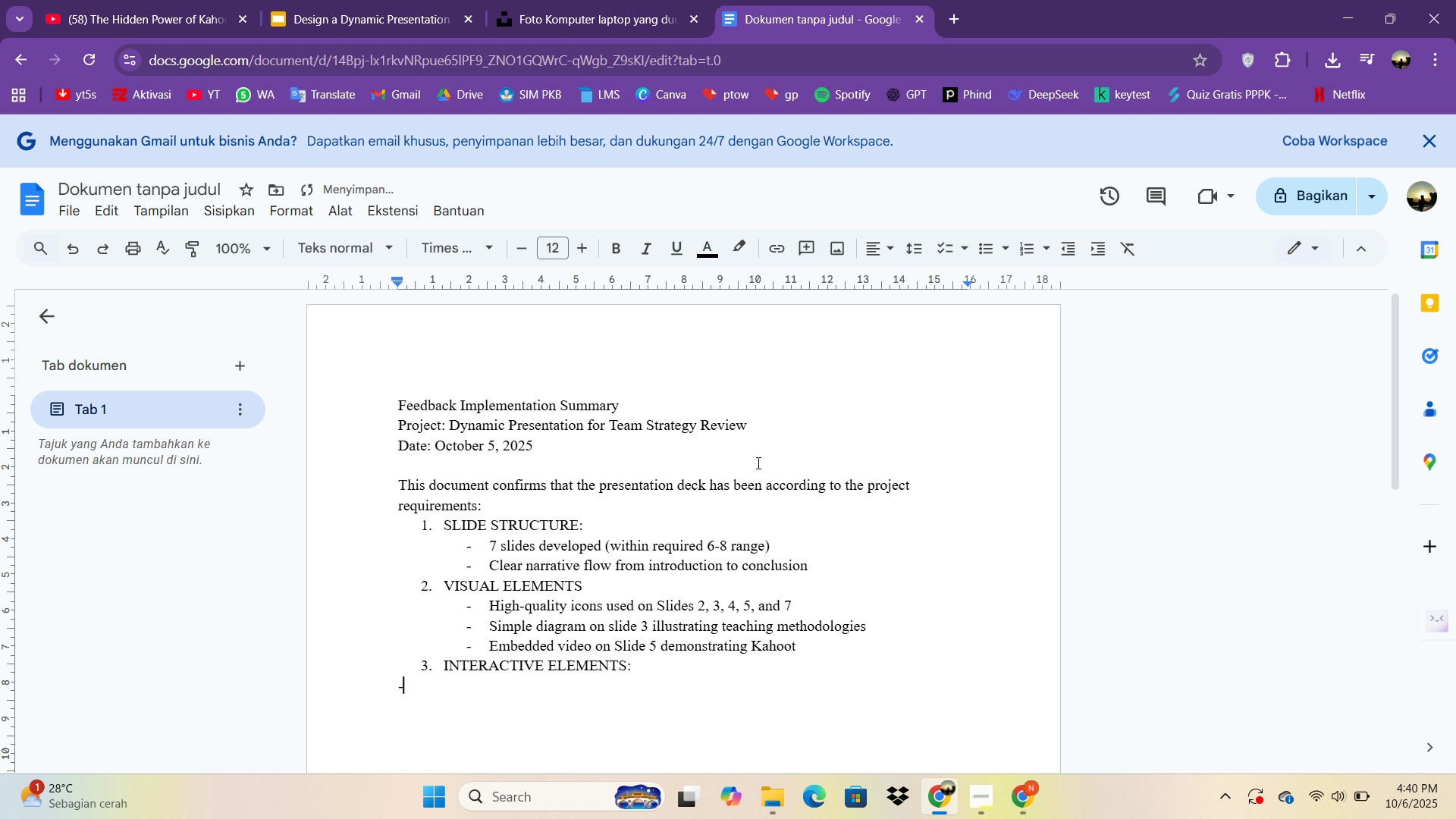 
key(Backspace)
 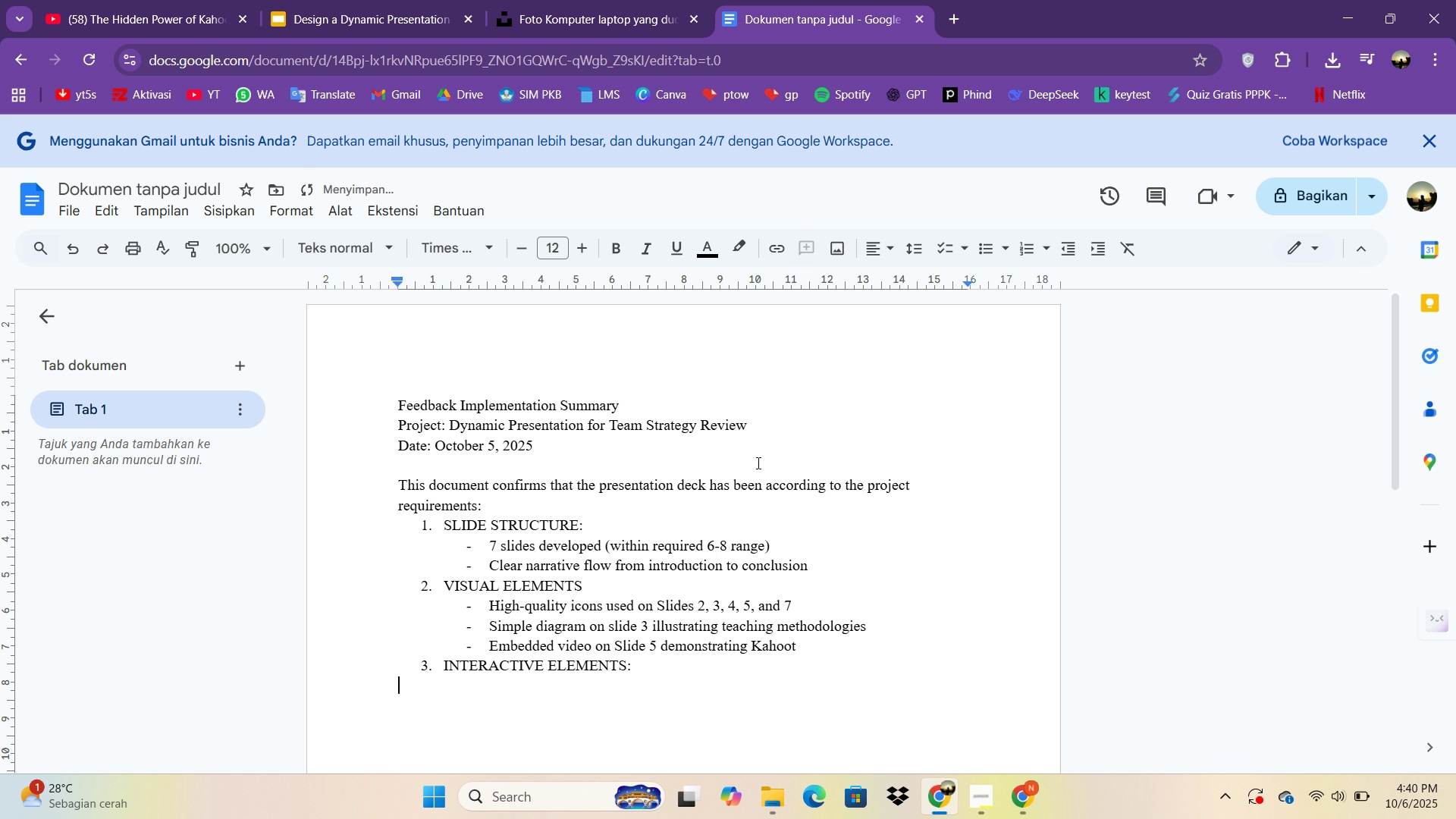 
key(Backspace)
 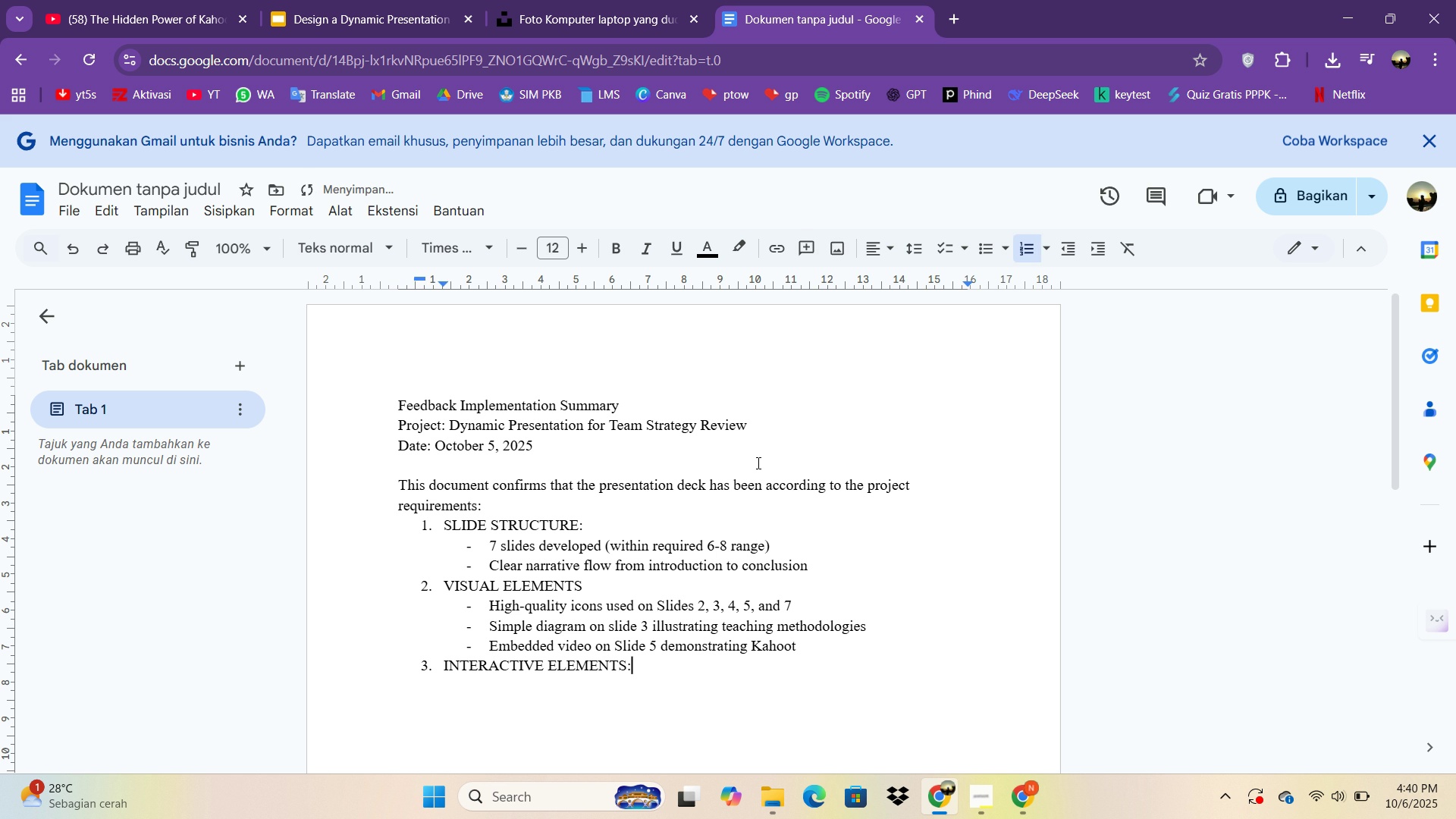 
key(Backspace)
 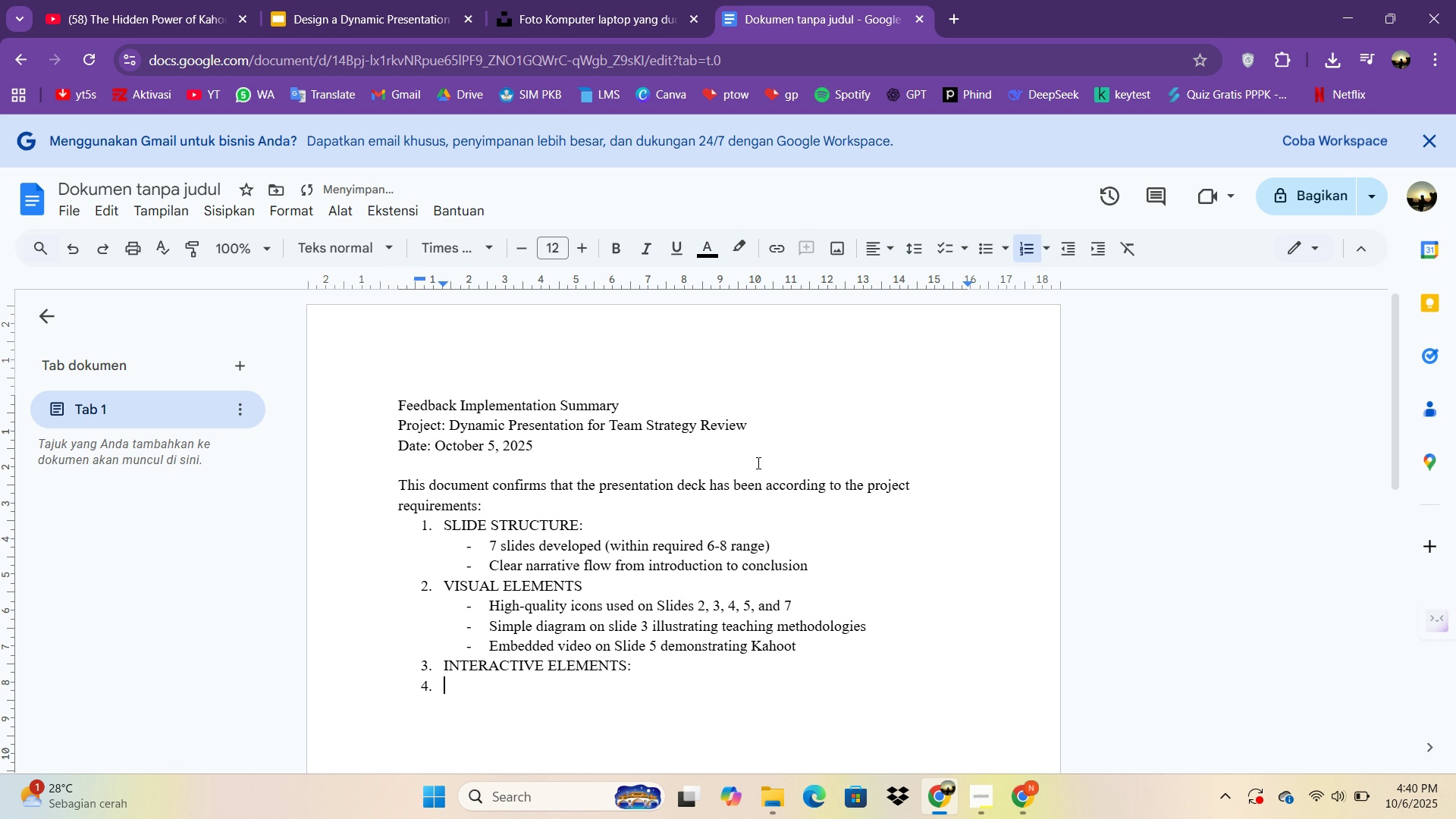 
key(Enter)
 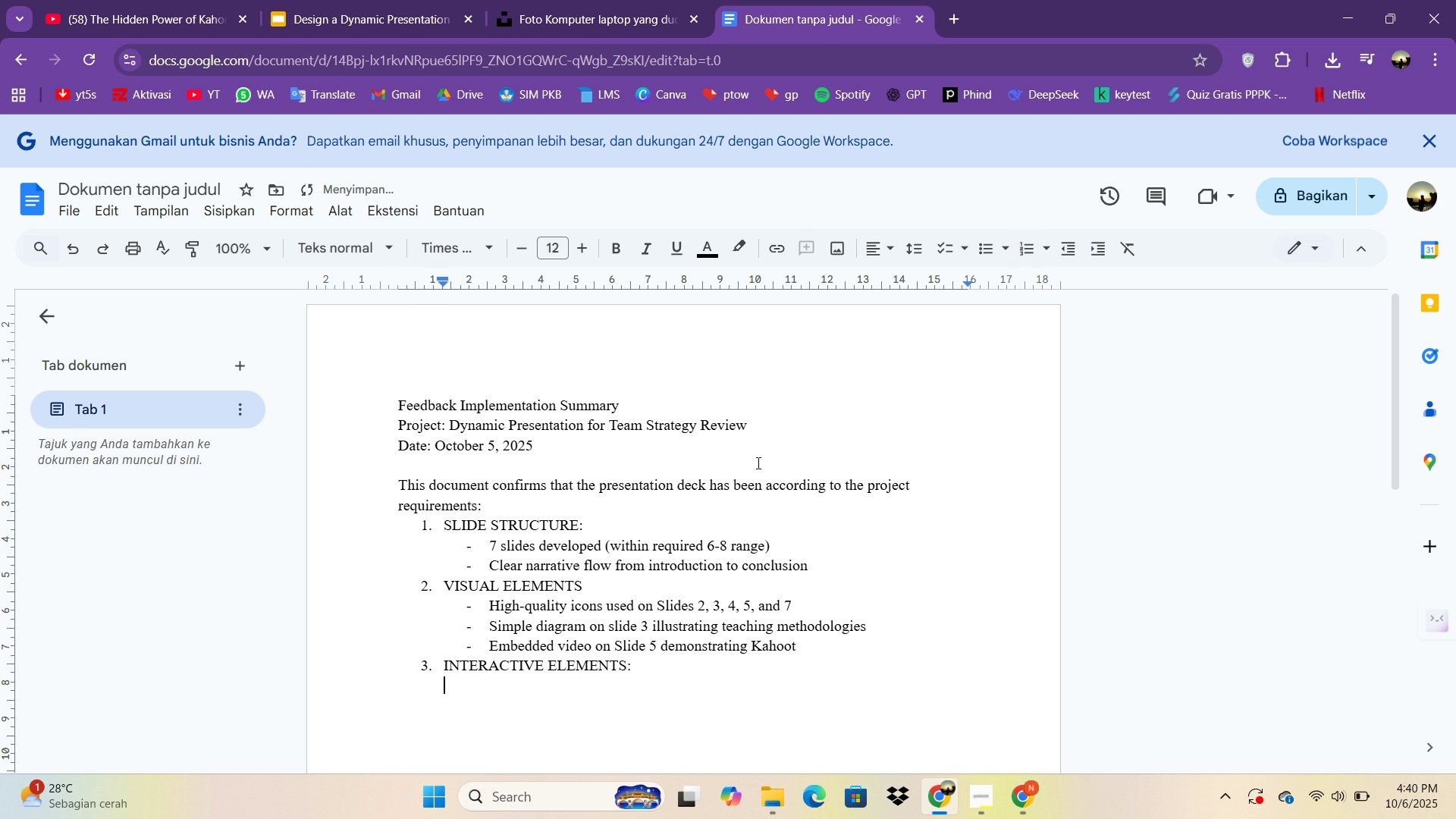 
key(Backspace)
type(- Slide4)
key(Backspace)
type( 4: "Think-PAIr)
key(Backspace)
key(Backspace)
key(Backspace)
type(air_share)
key(Backspace)
key(Backspace)
key(Backspace)
key(Backspace)
key(Backspace)
key(Backspace)
type(-Sah)
key(Backspace)
key(Backspace)
type(hare" collaborata)
key(Backspace)
type(ive av)
key(Backspace)
type(ctivity)